 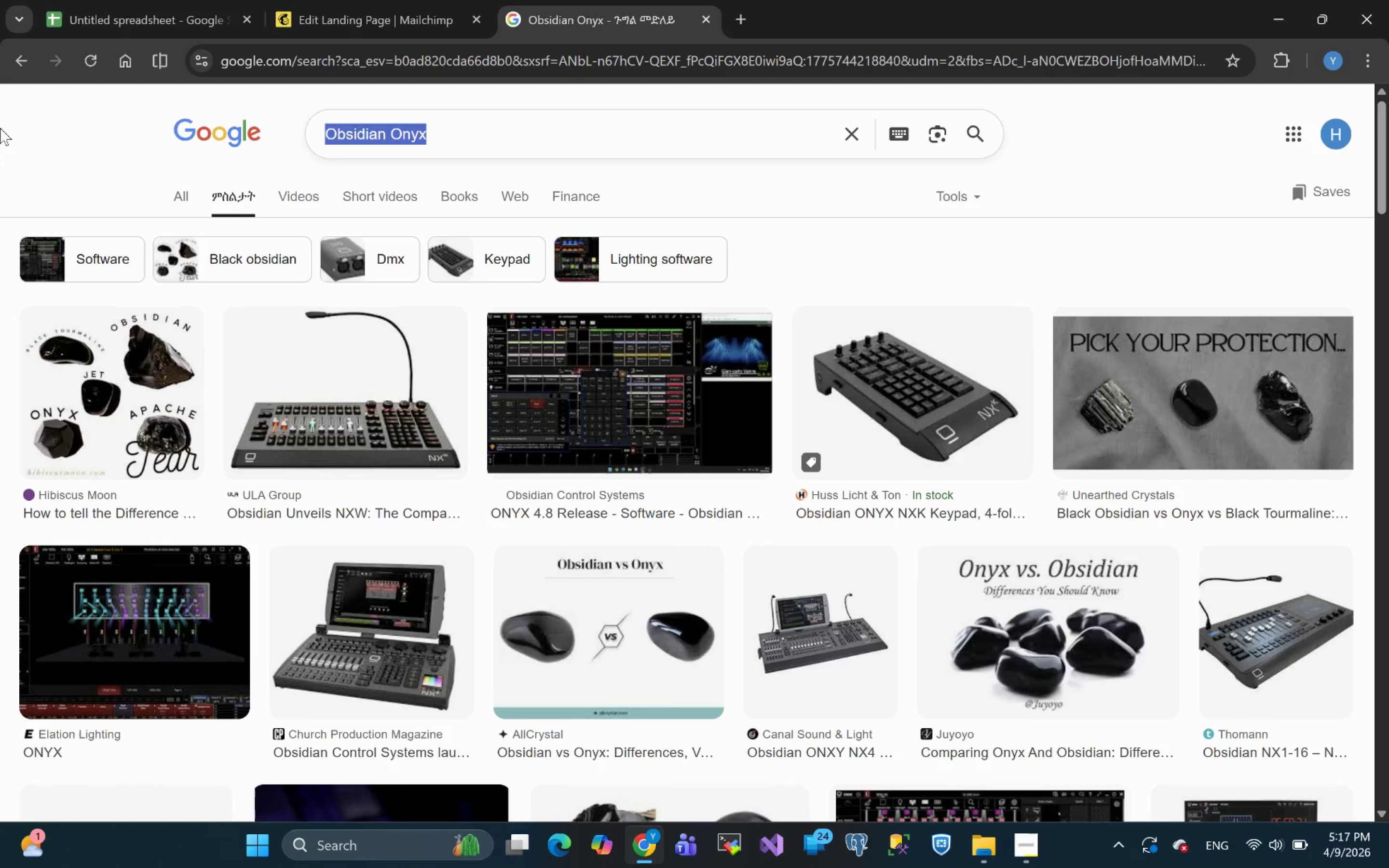 
key(Control+V)
 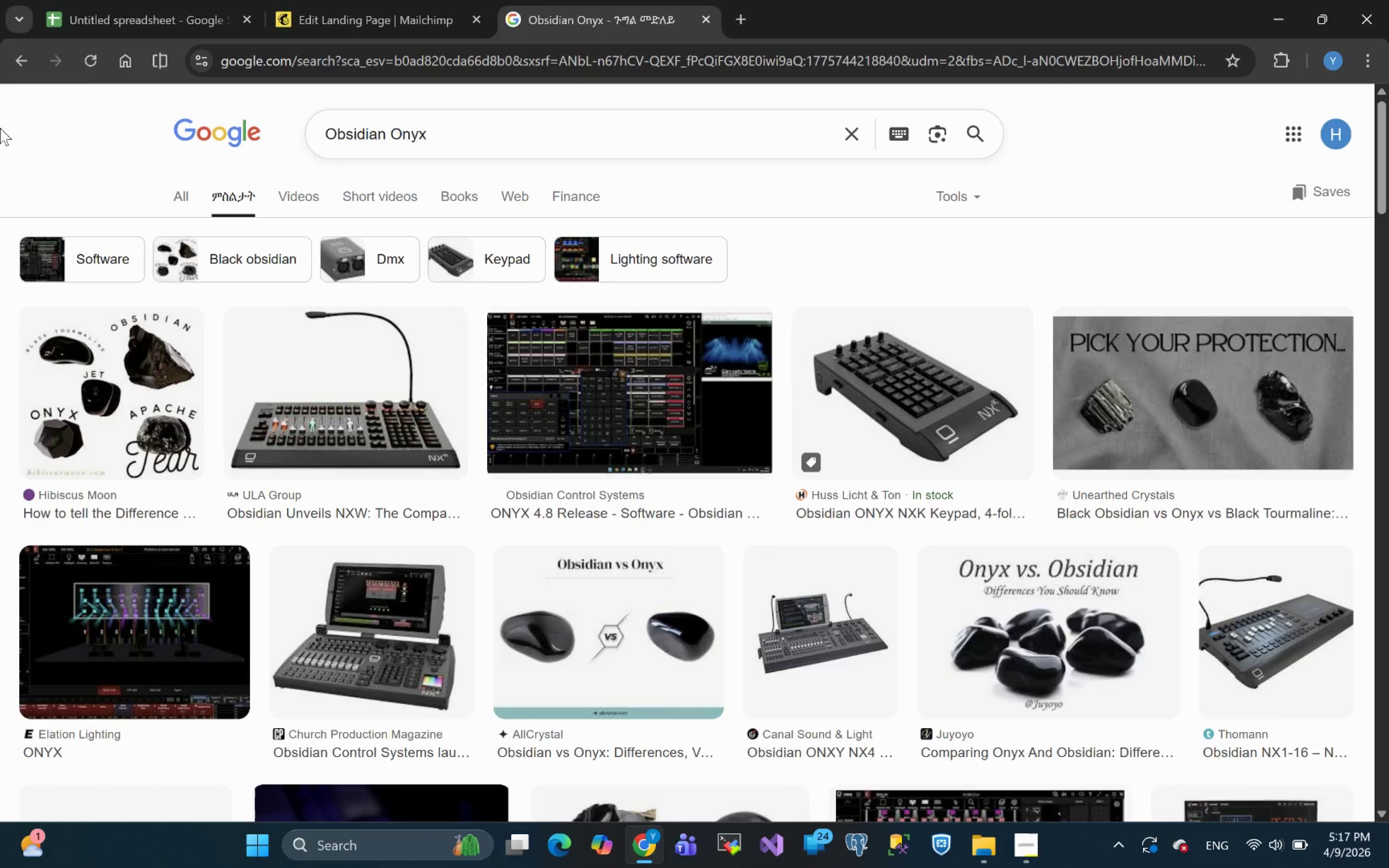 
key(Enter)
 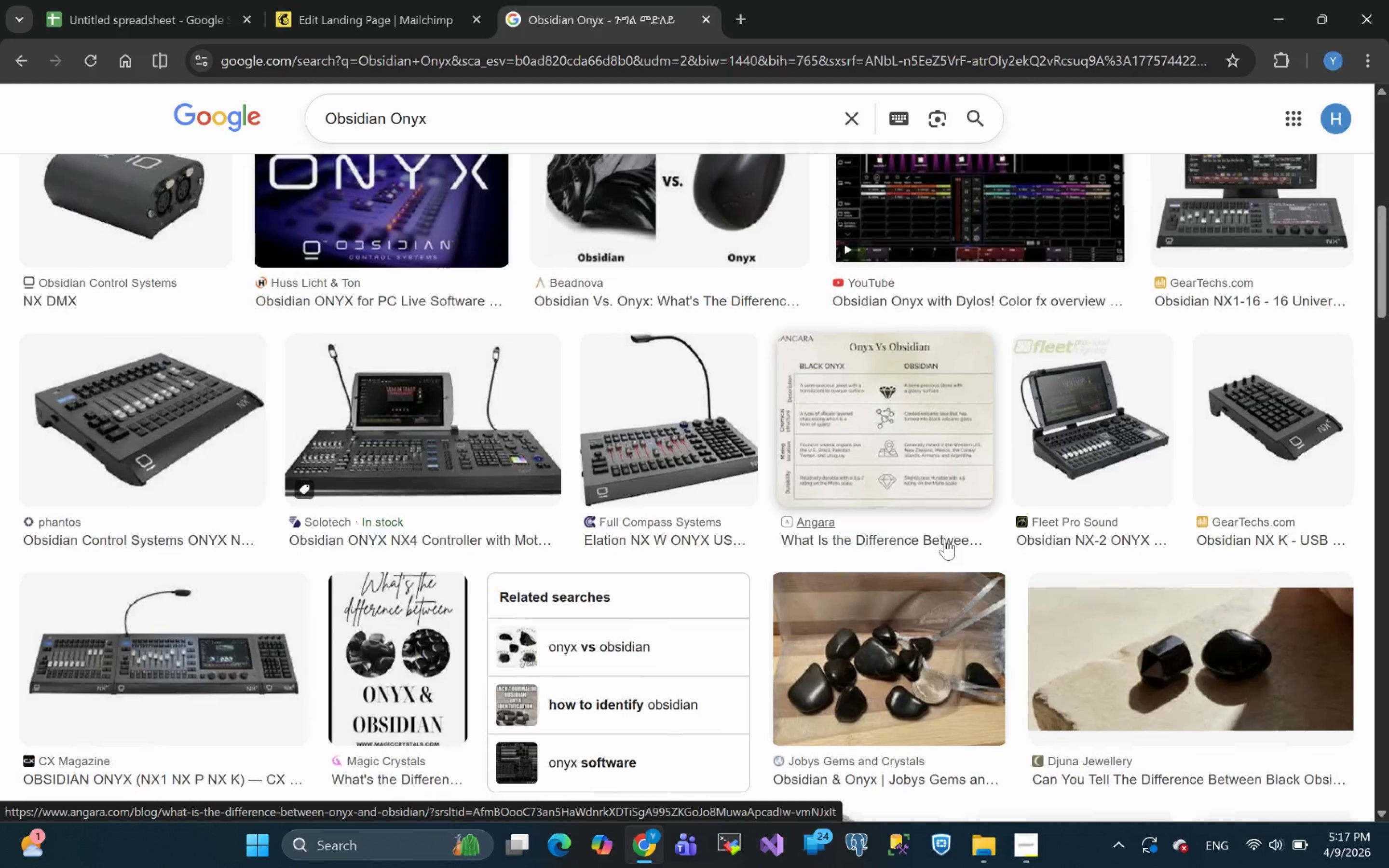 
wait(17.91)
 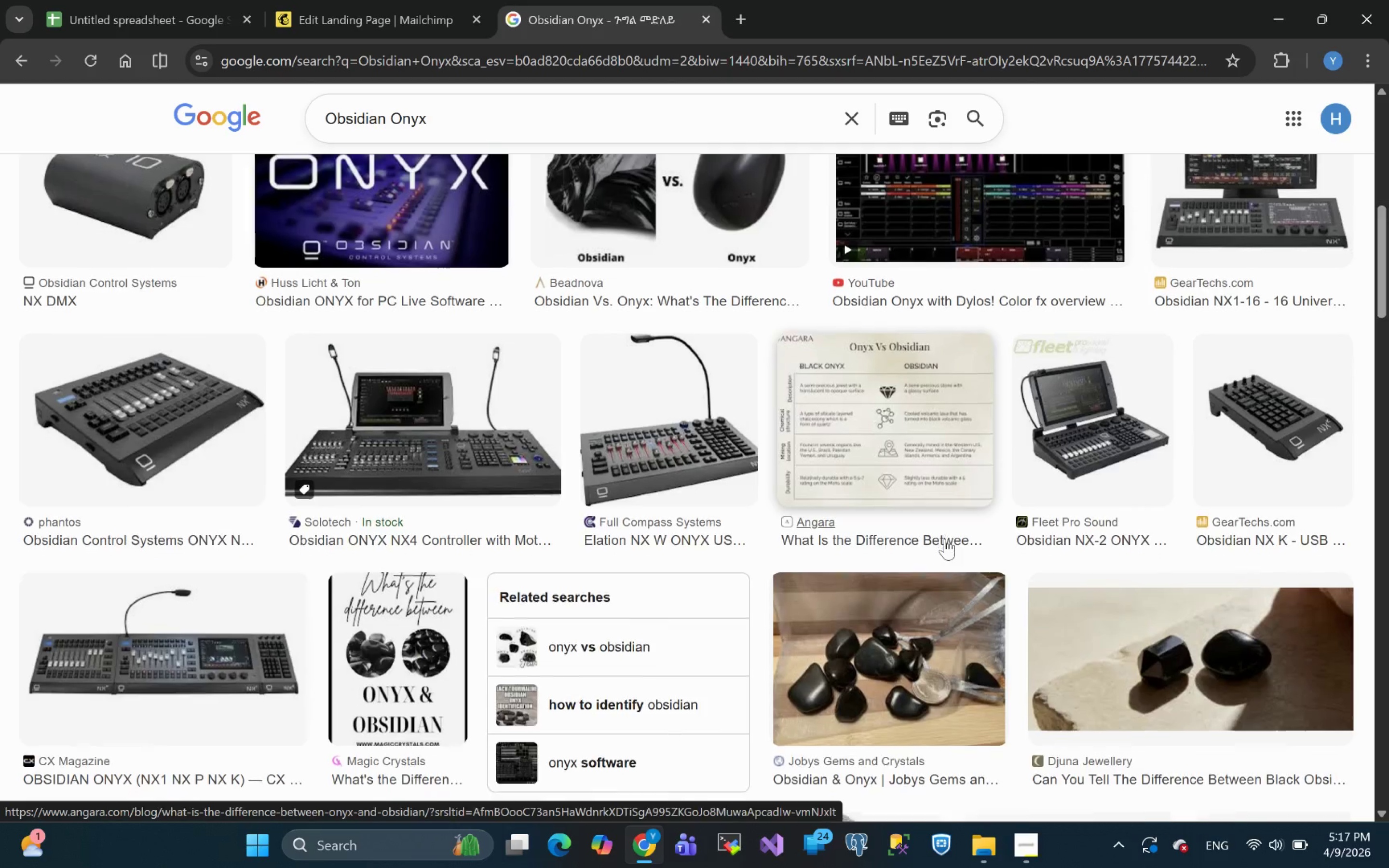 
left_click([1034, 854])